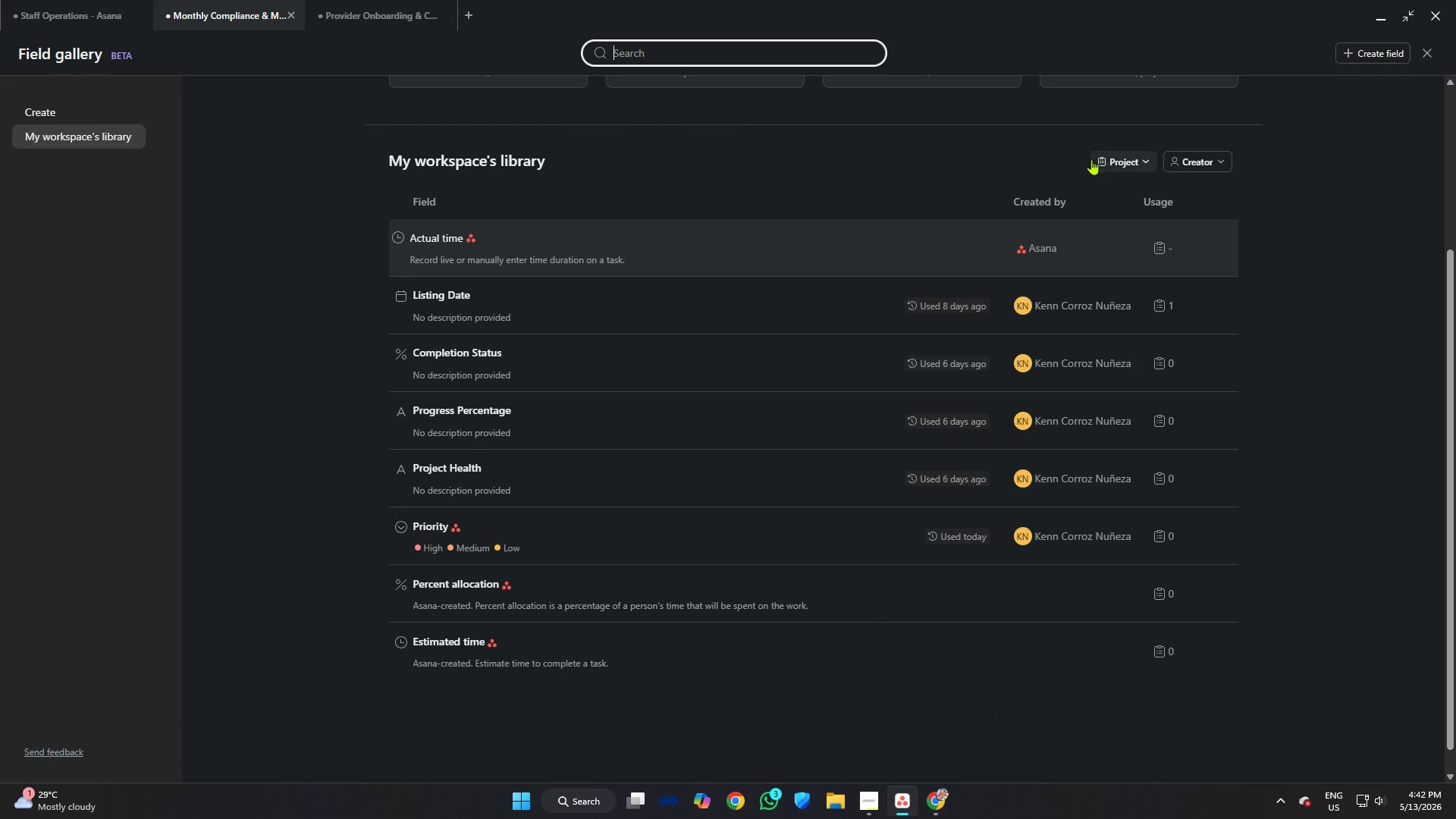 
left_click([1125, 162])
 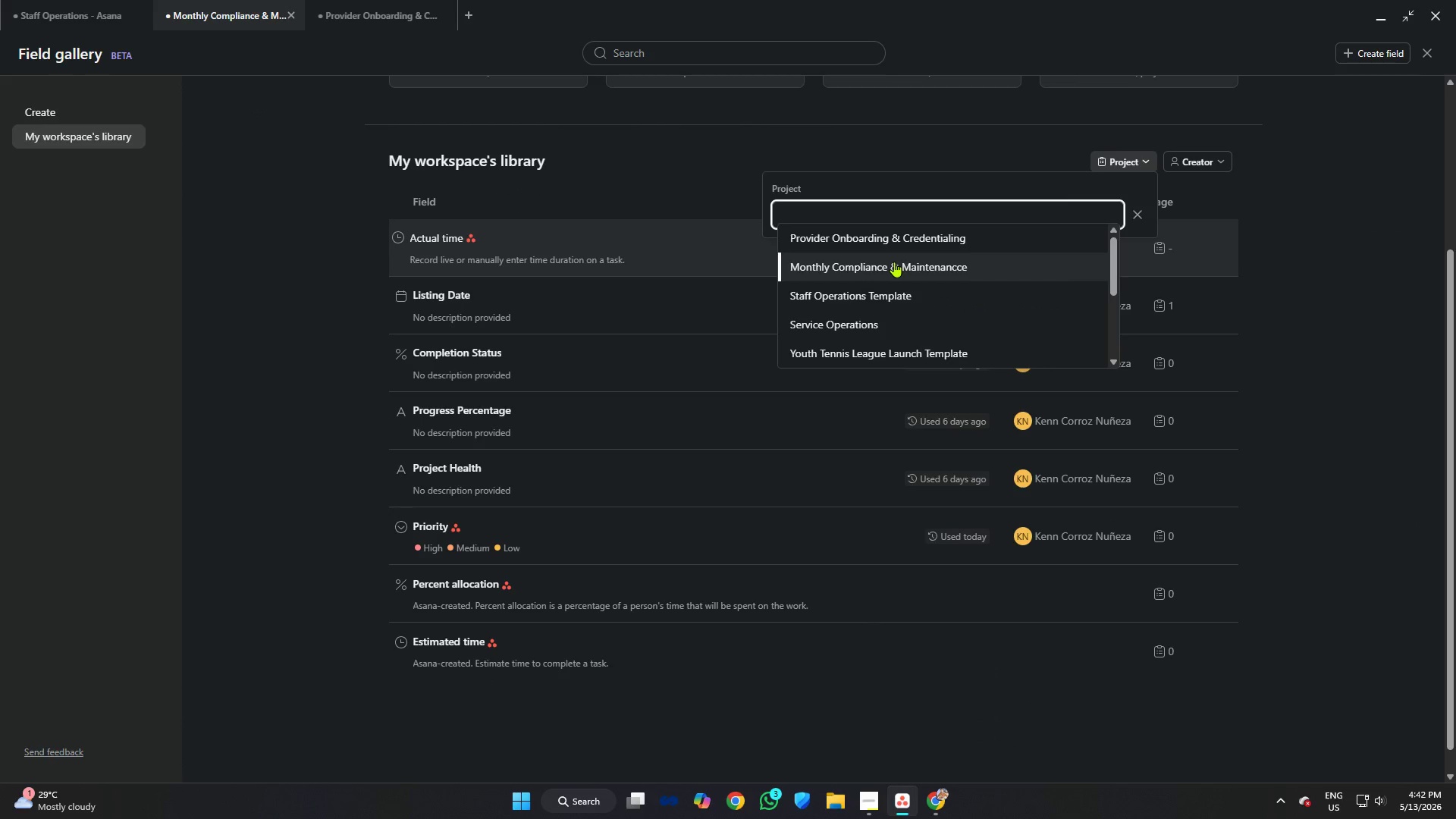 
left_click([879, 291])
 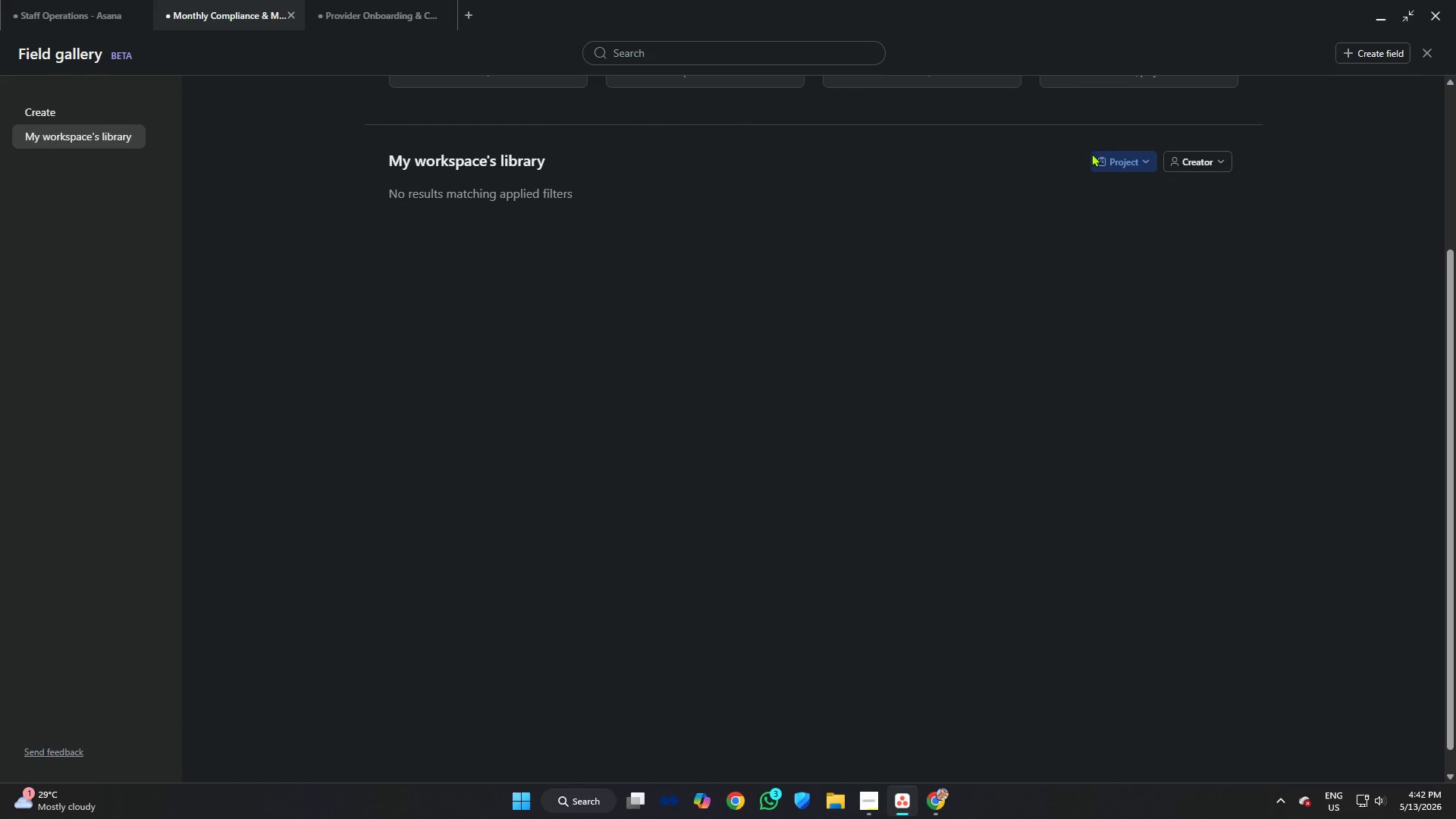 
left_click([1122, 163])
 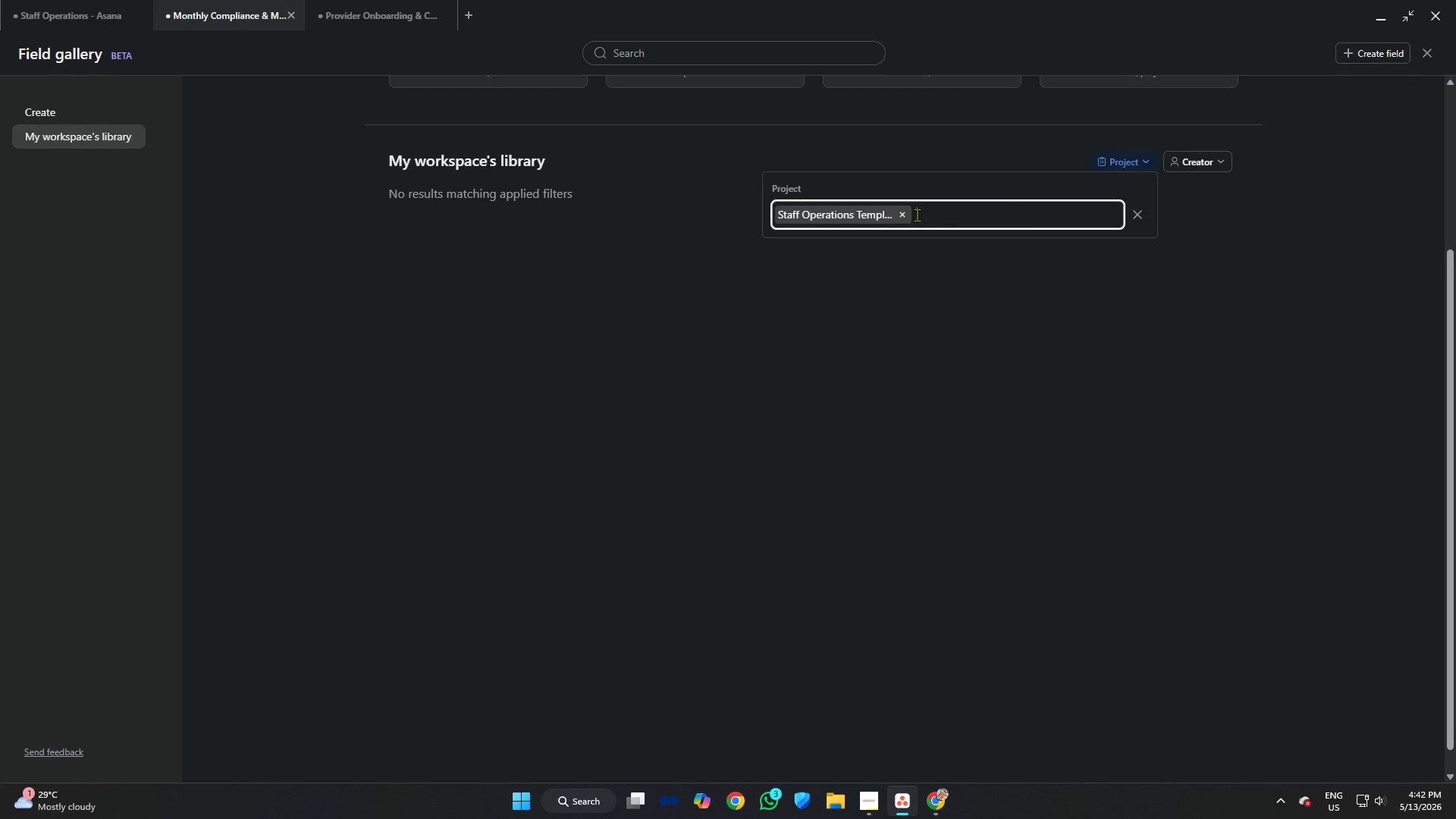 
left_click([902, 211])
 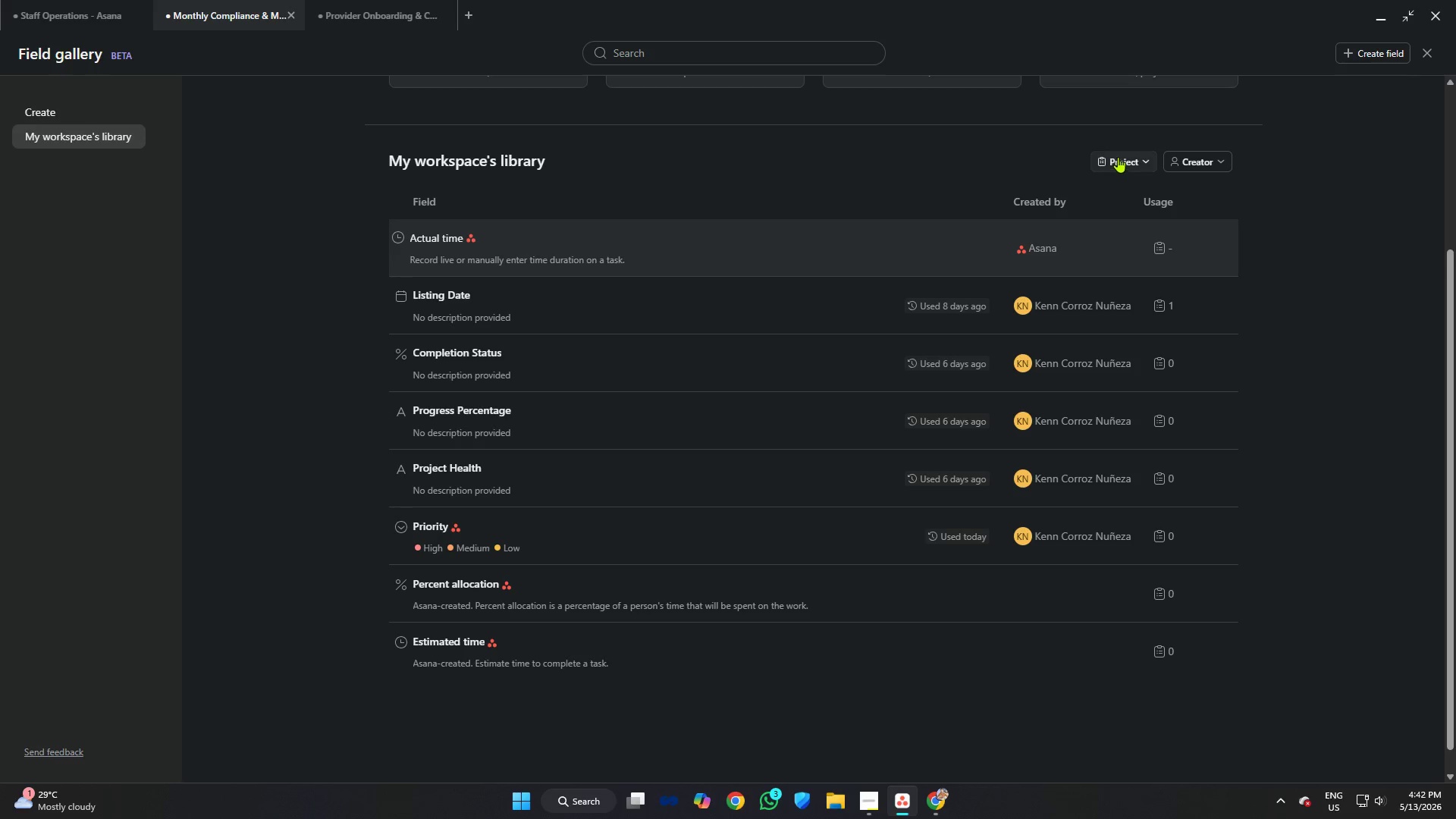 
left_click([1118, 157])
 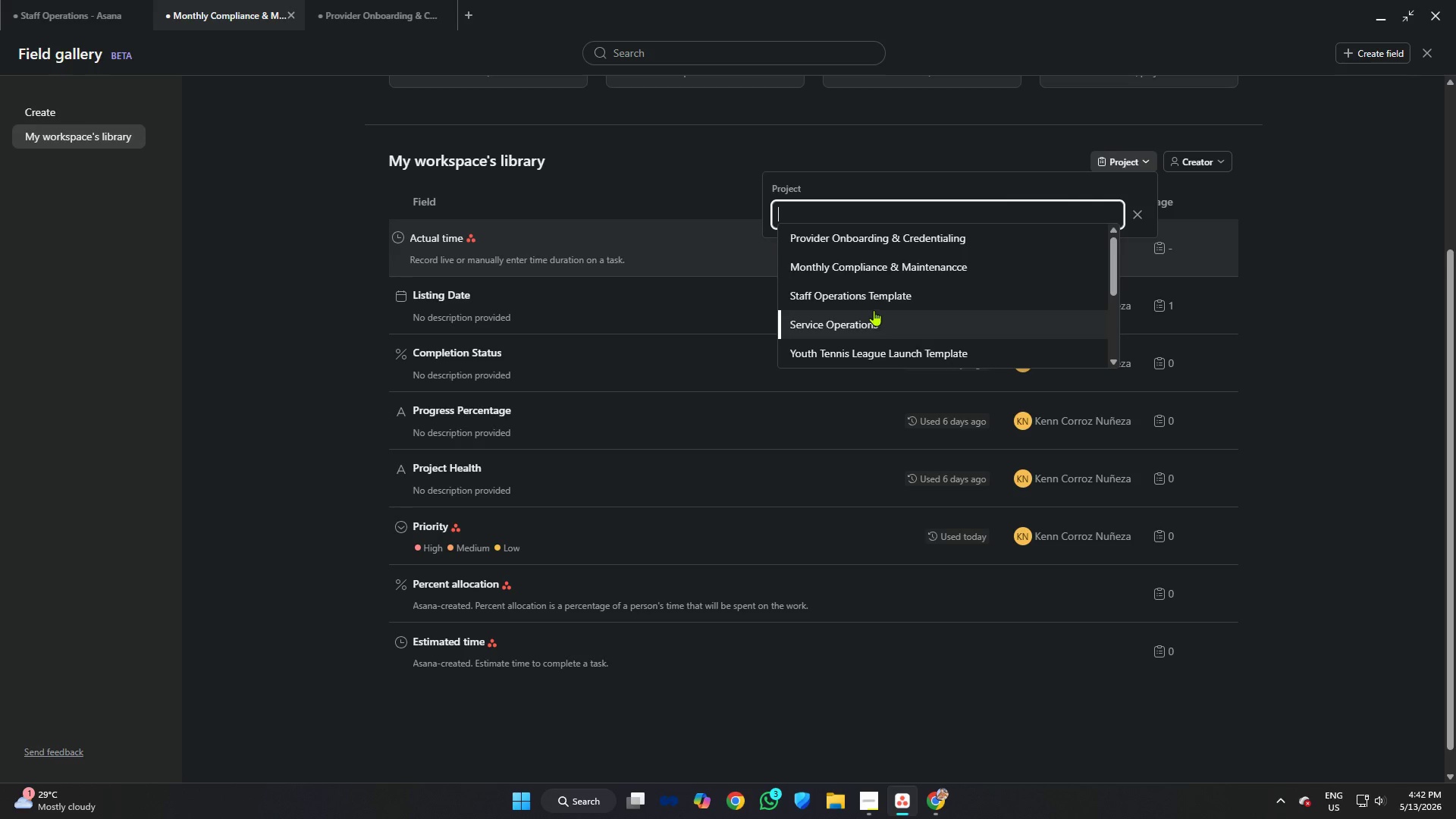 
wait(7.25)
 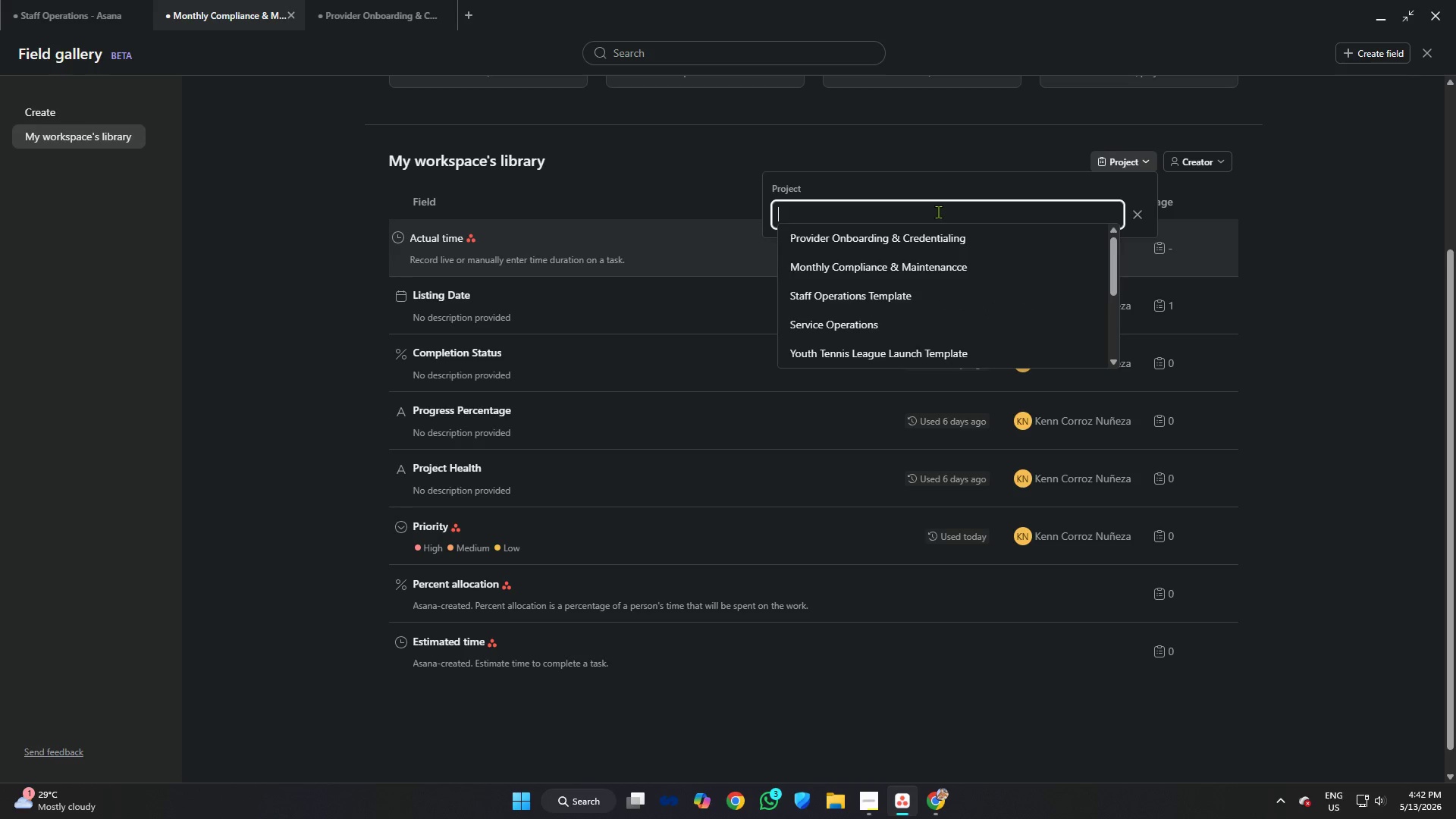 
scroll: coordinate [868, 278], scroll_direction: down, amount: 3.0
 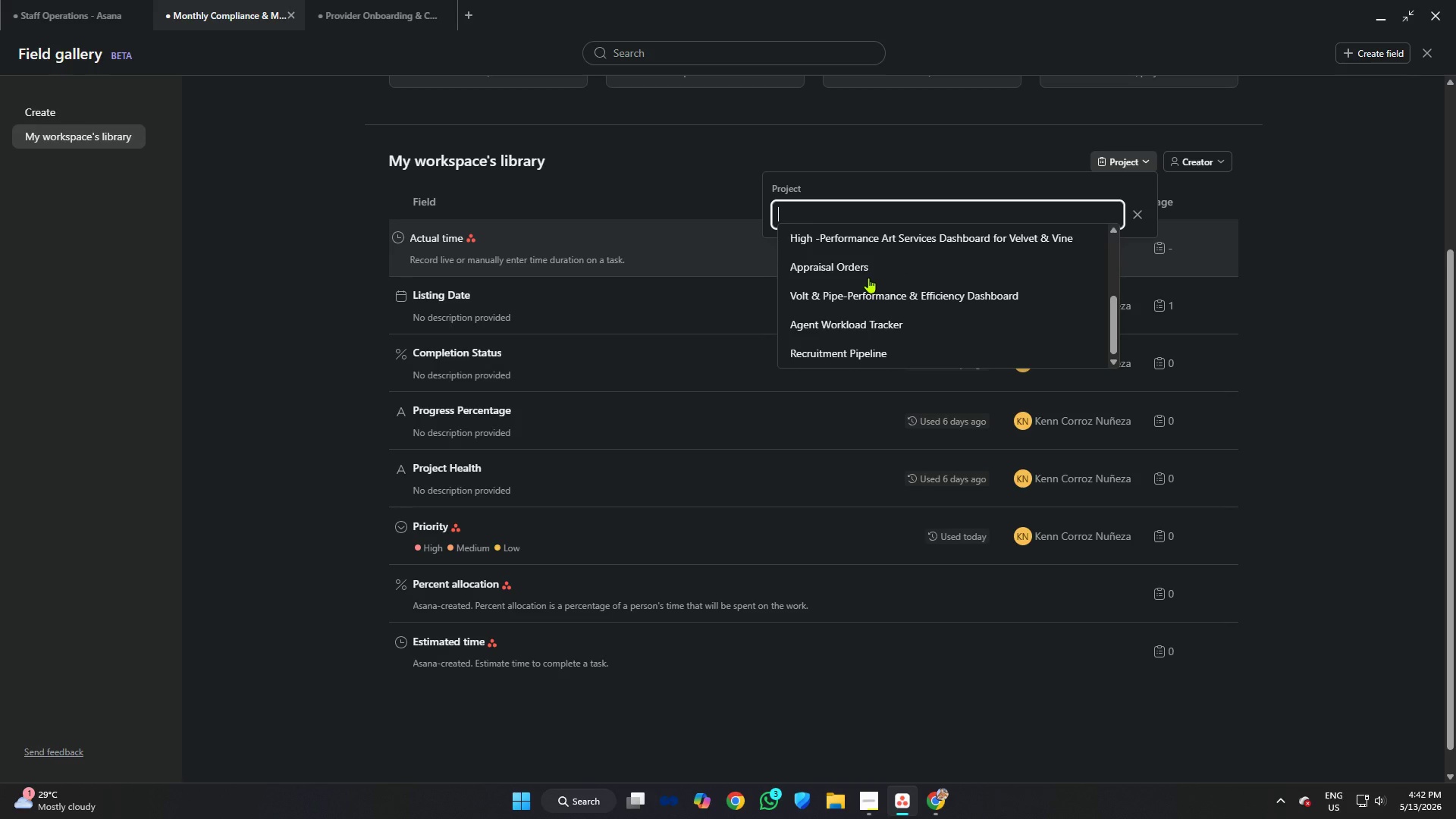 
scroll: coordinate [868, 278], scroll_direction: up, amount: 1.0
 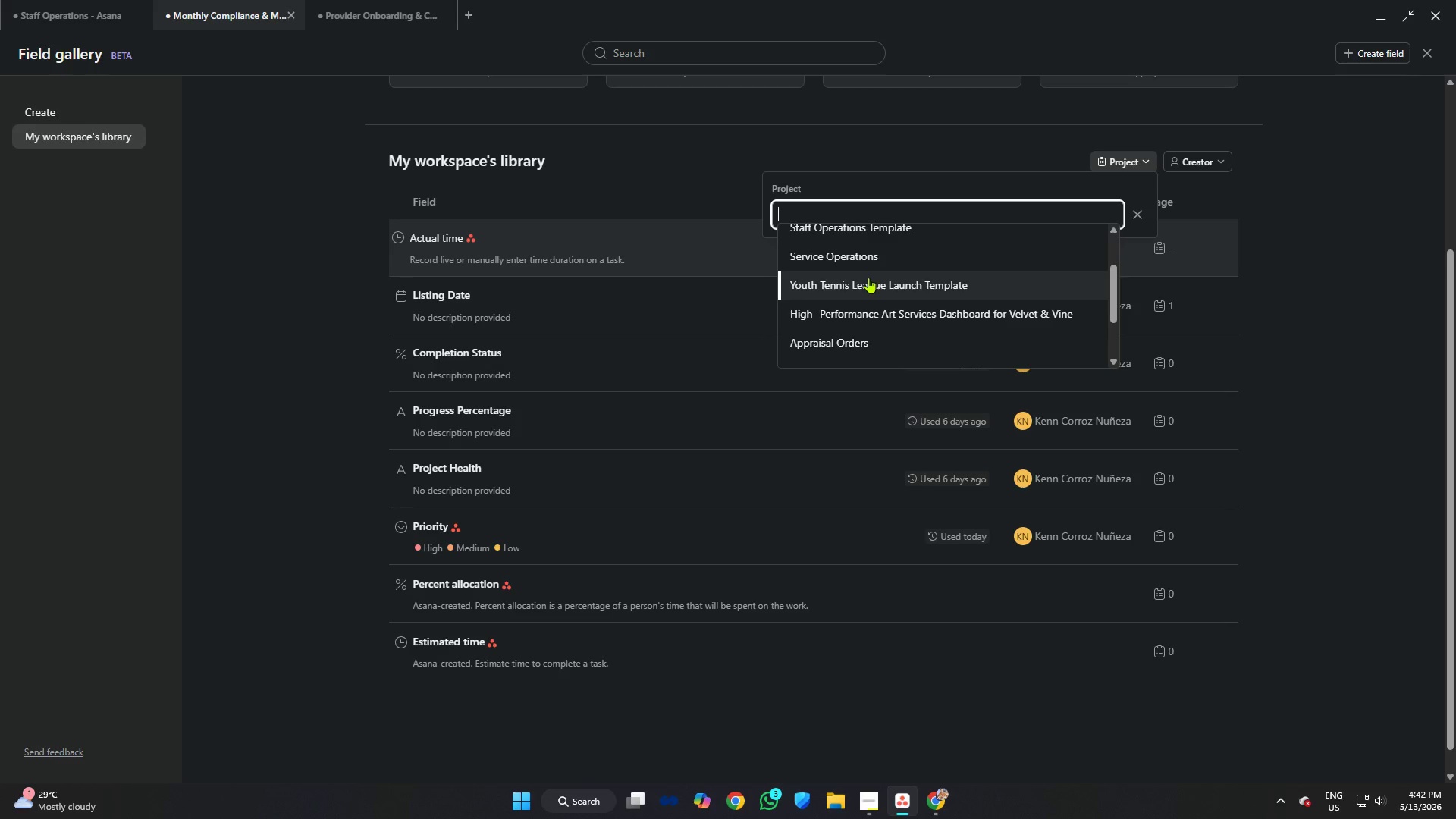 
scroll: coordinate [868, 277], scroll_direction: down, amount: 4.0
 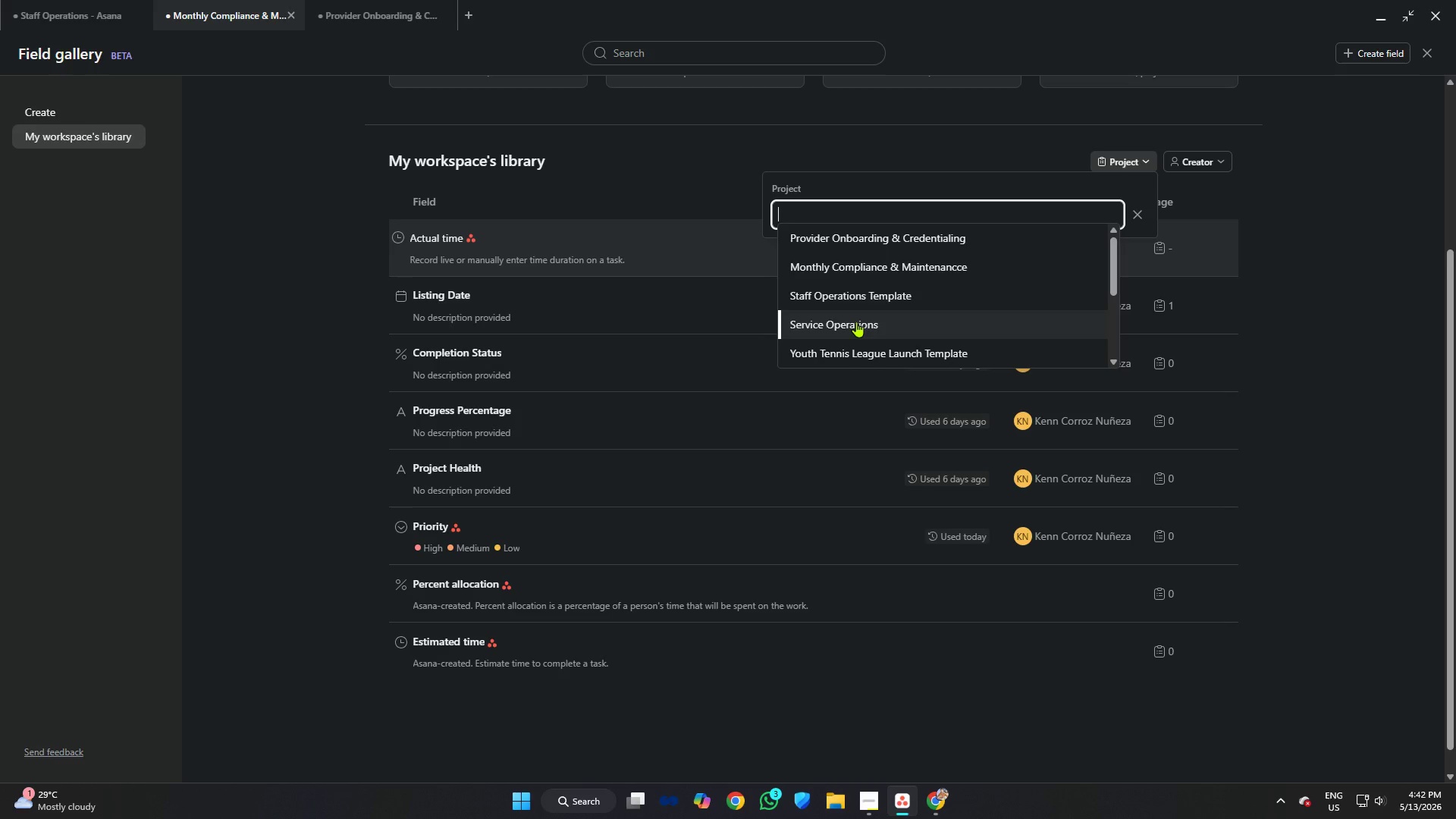 
left_click([864, 292])
 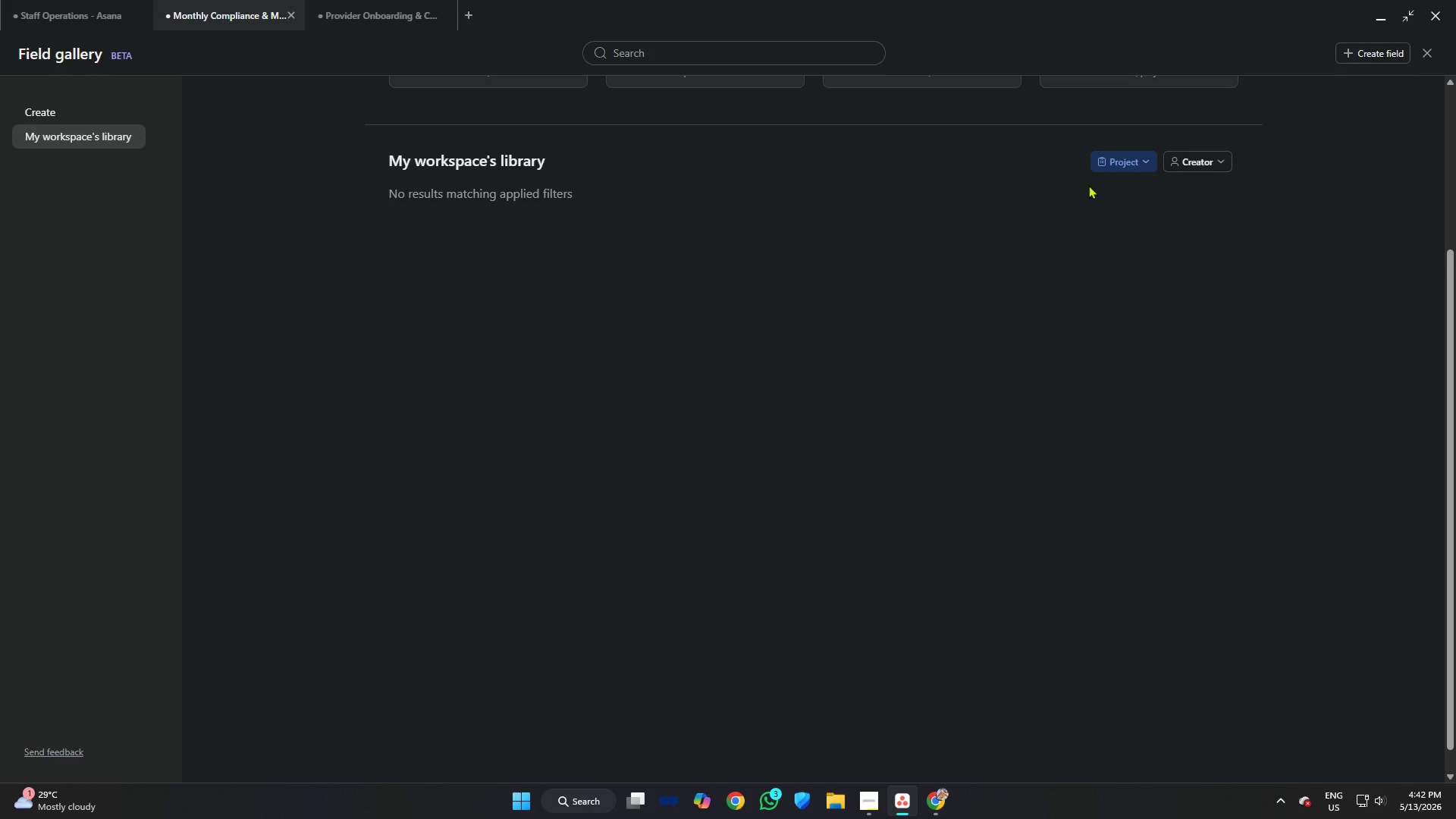 
left_click([1143, 162])
 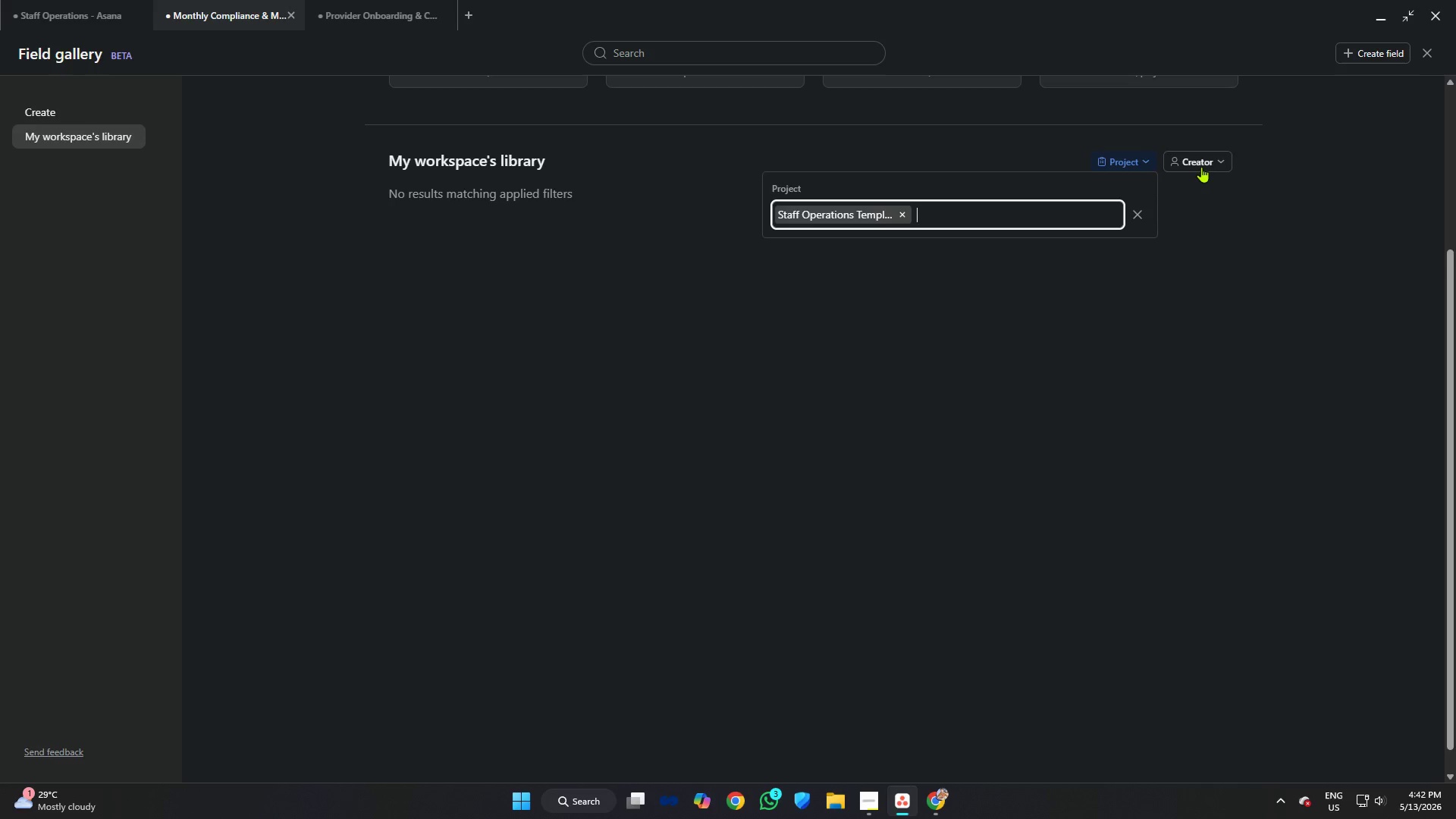 
left_click([1212, 165])
 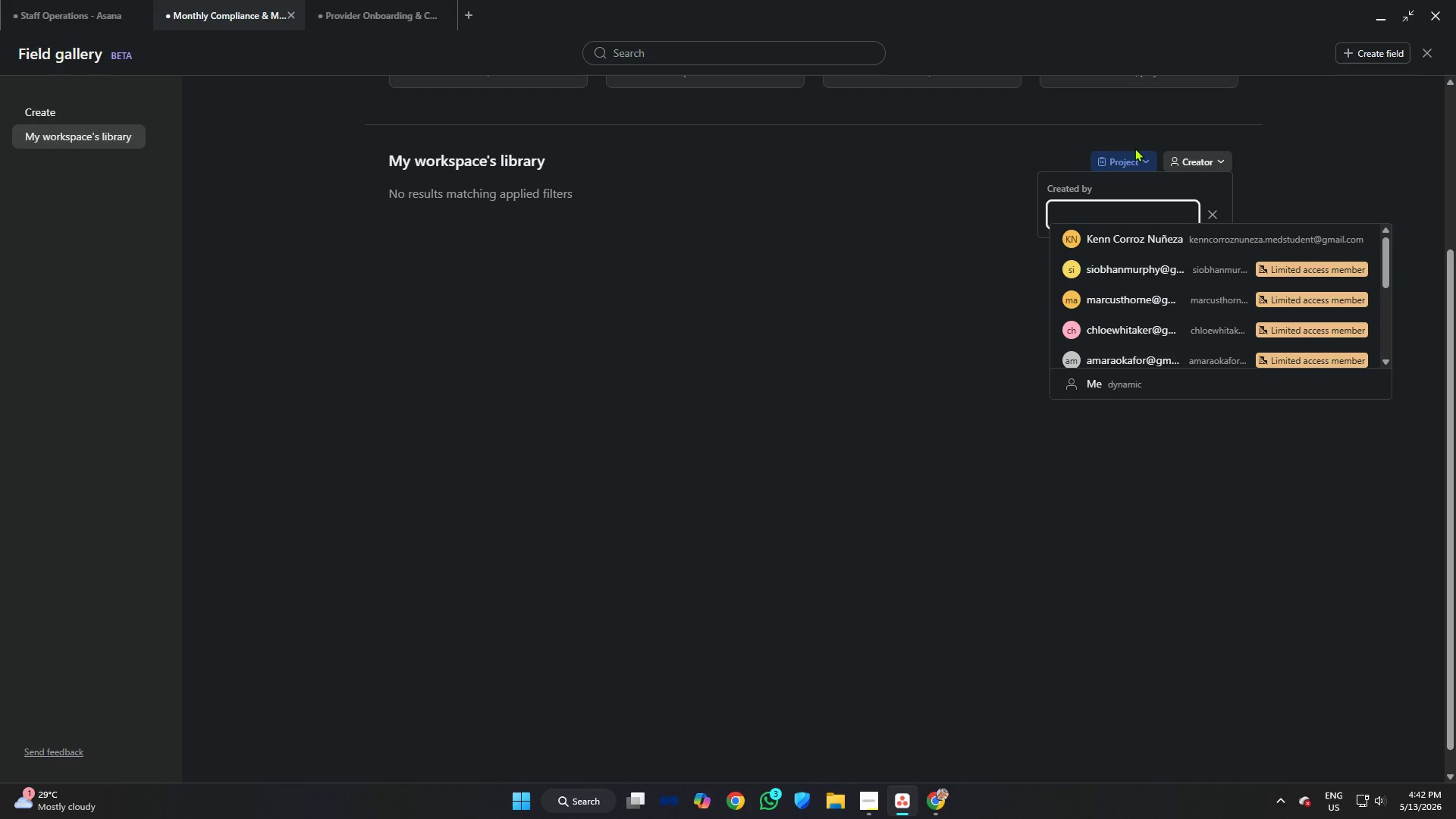 
left_click([1133, 147])
 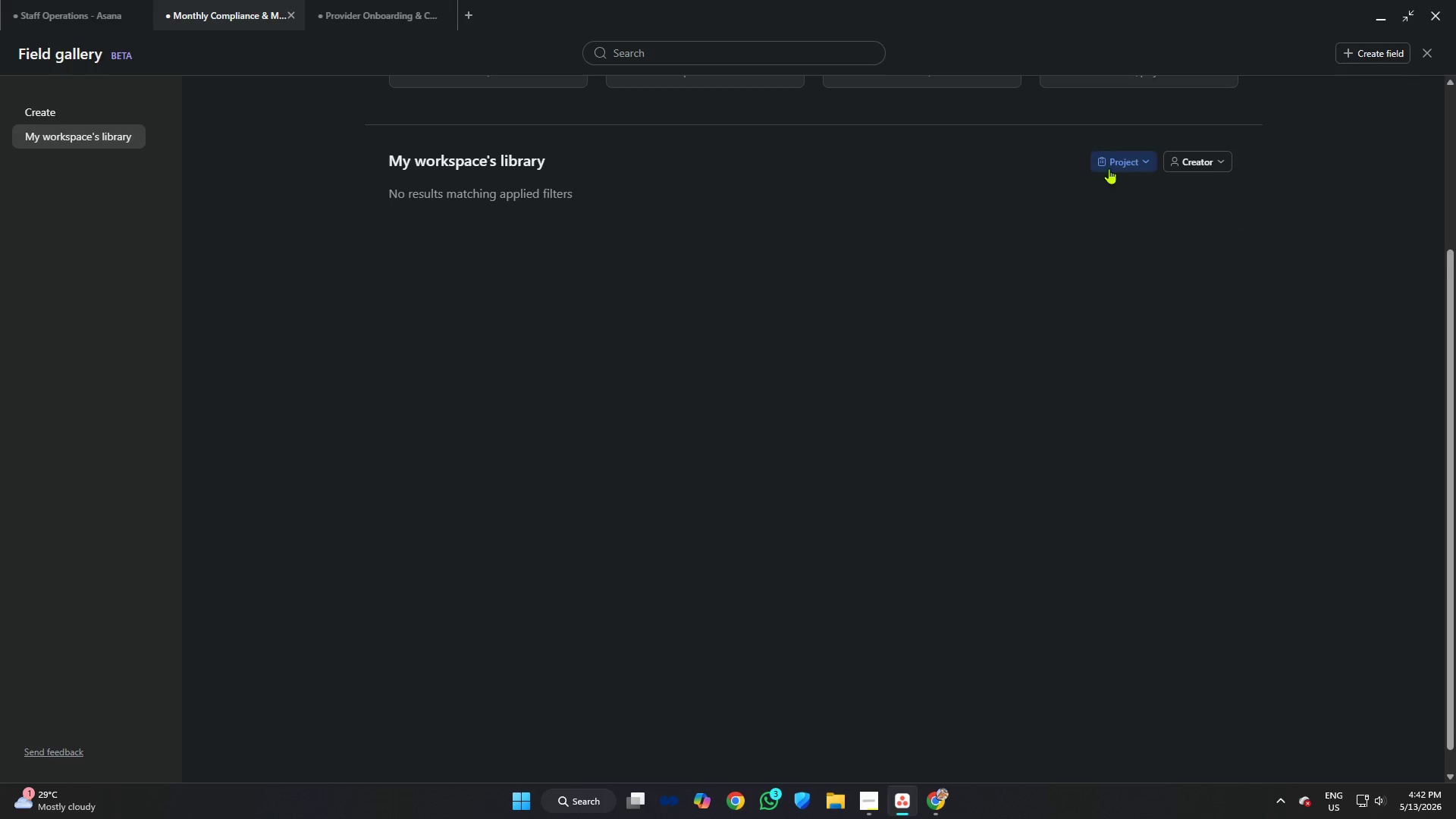 
left_click([1119, 162])
 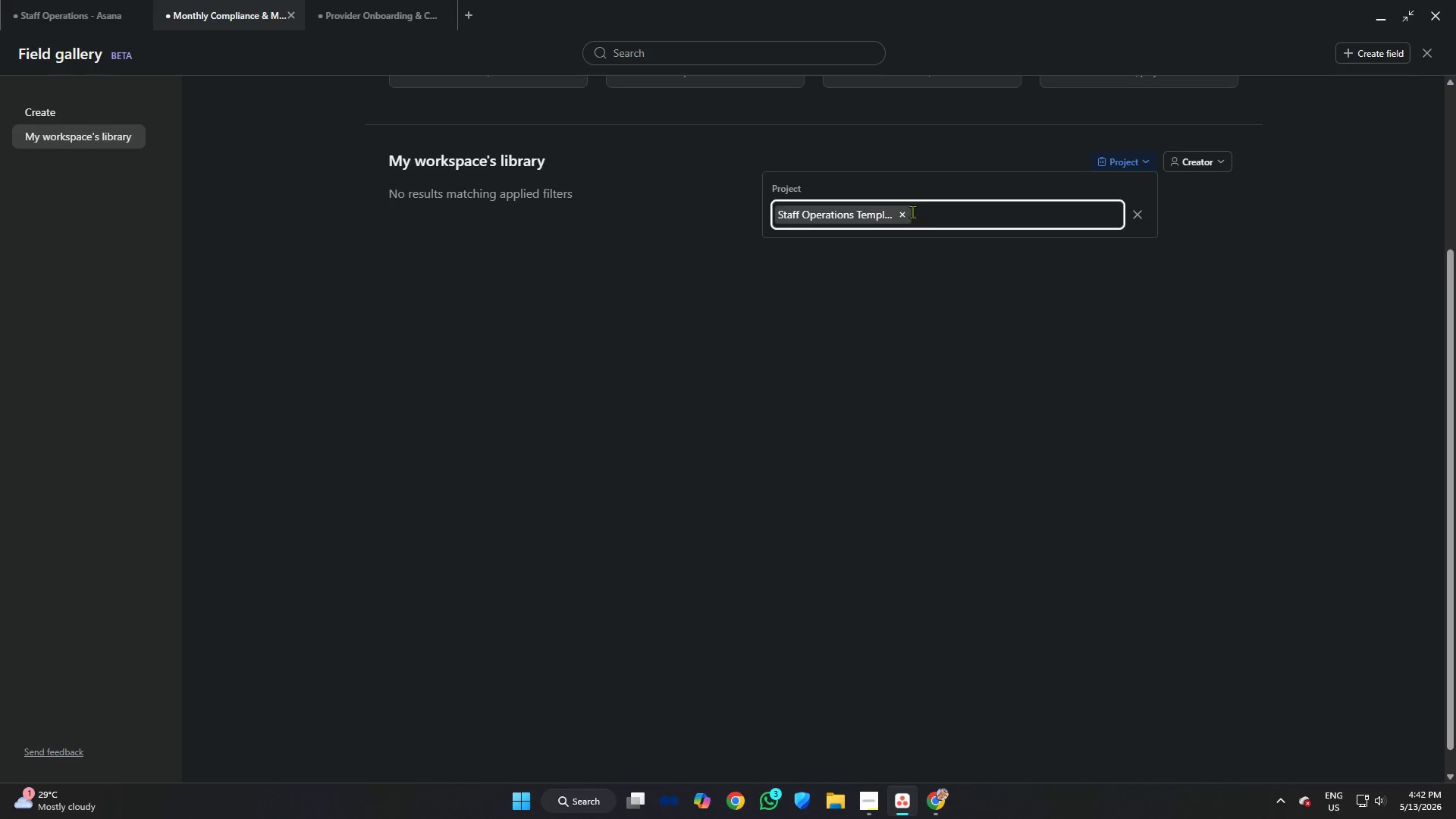 
left_click([902, 212])
 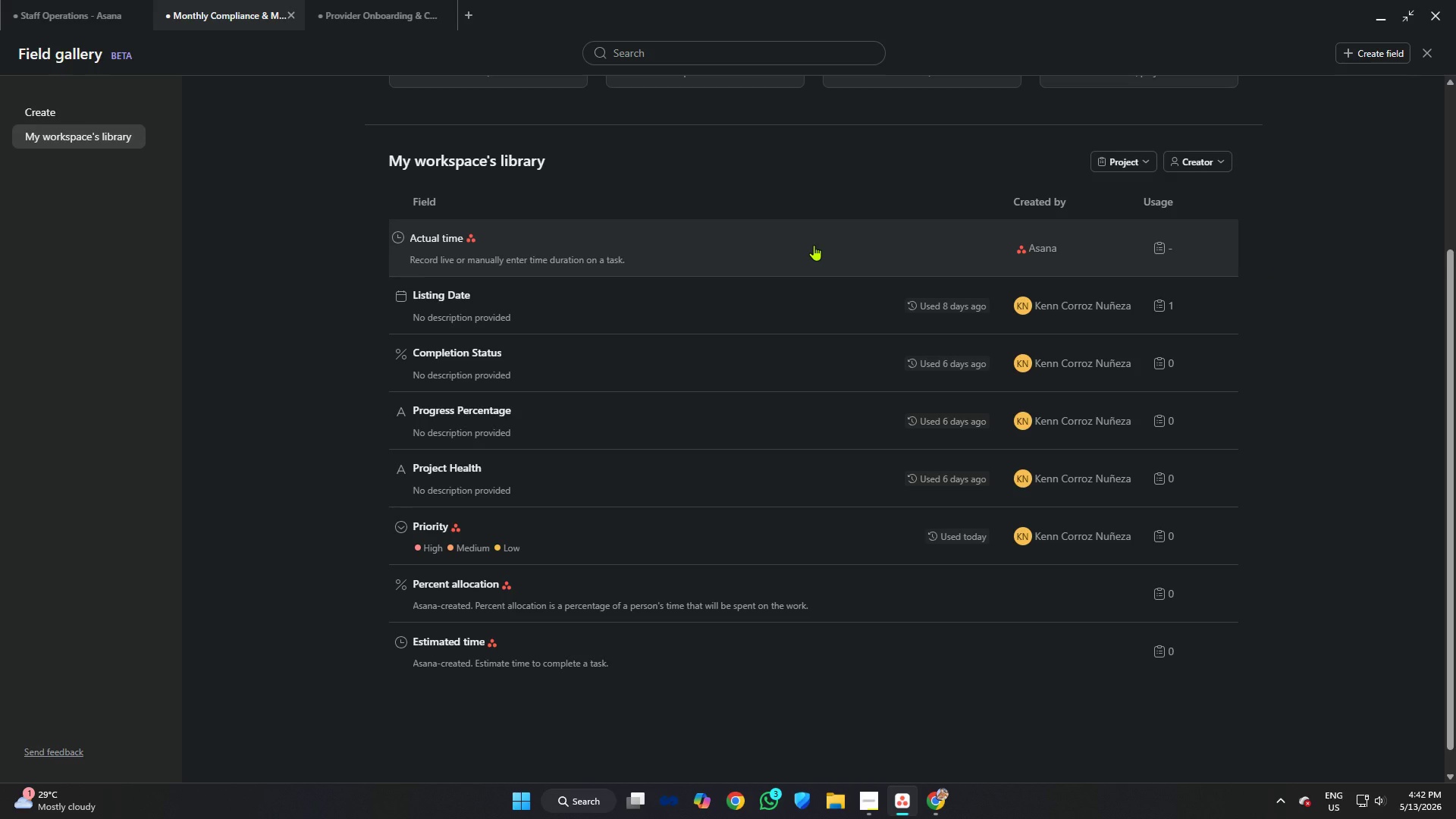 
scroll: coordinate [817, 246], scroll_direction: down, amount: 5.0
 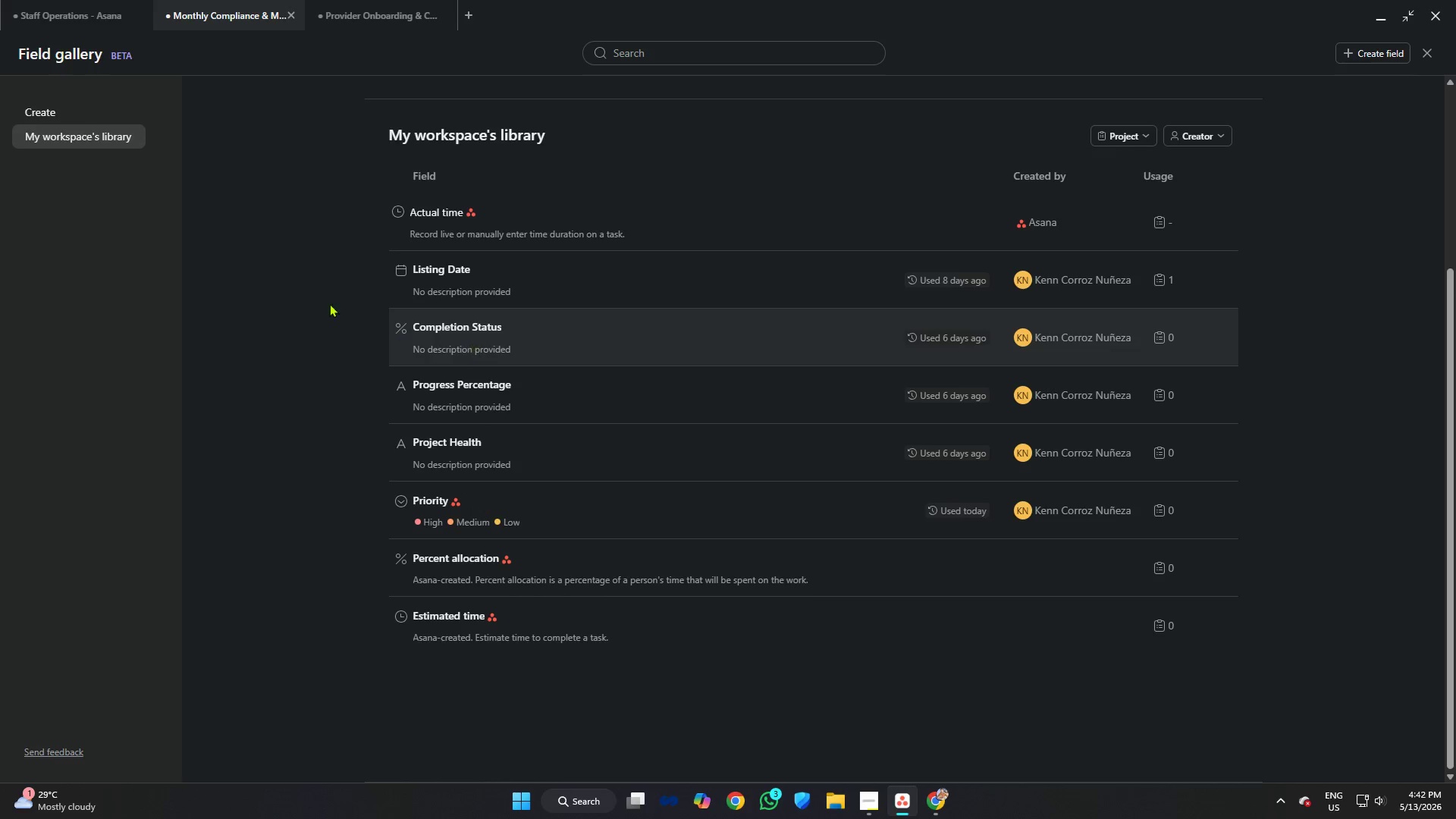 
left_click_drag(start_coordinate=[303, 260], to_coordinate=[301, 255])
 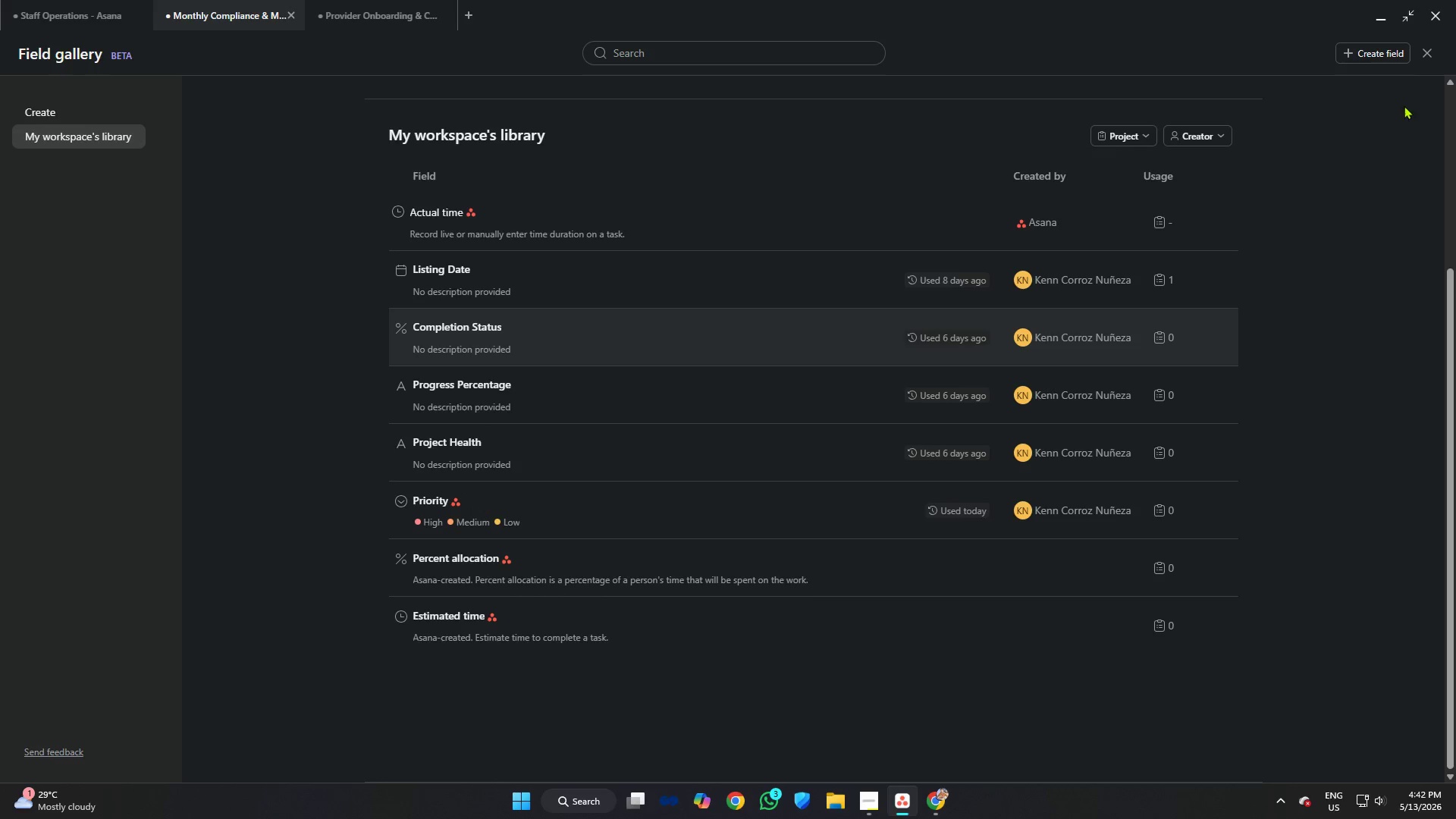 
left_click([1422, 51])
 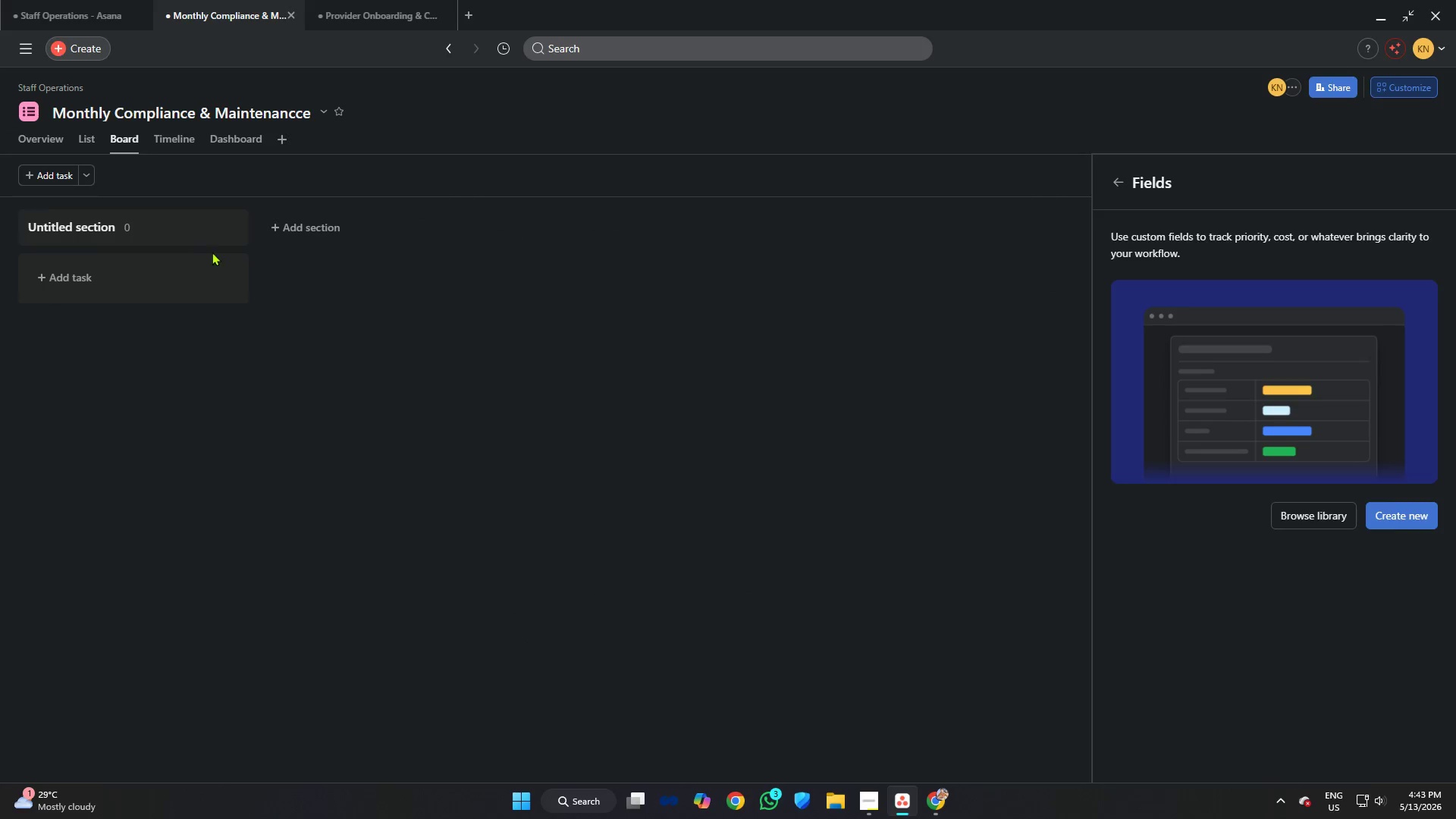 
left_click_drag(start_coordinate=[528, 337], to_coordinate=[522, 335])
 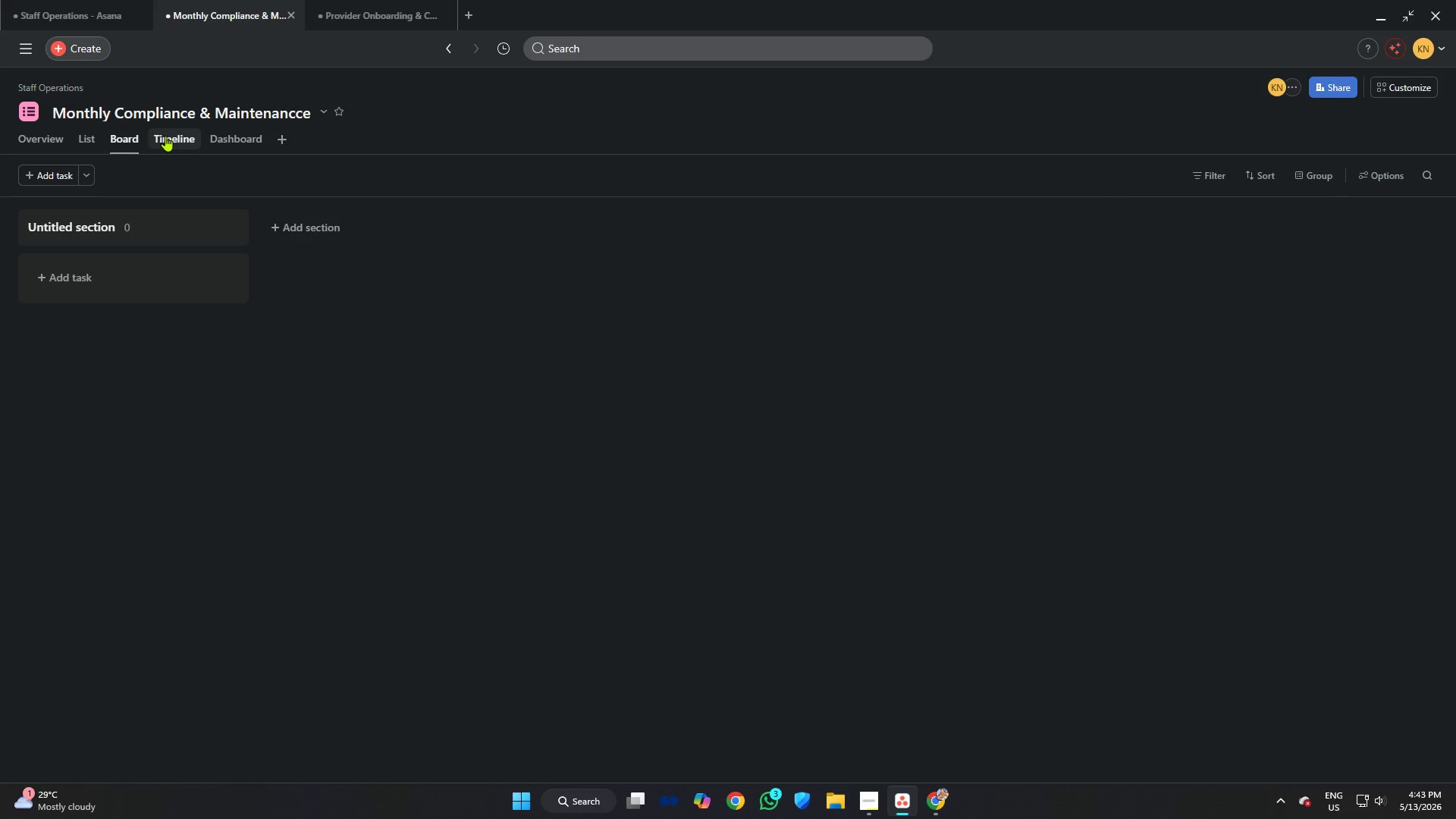 
left_click([166, 136])
 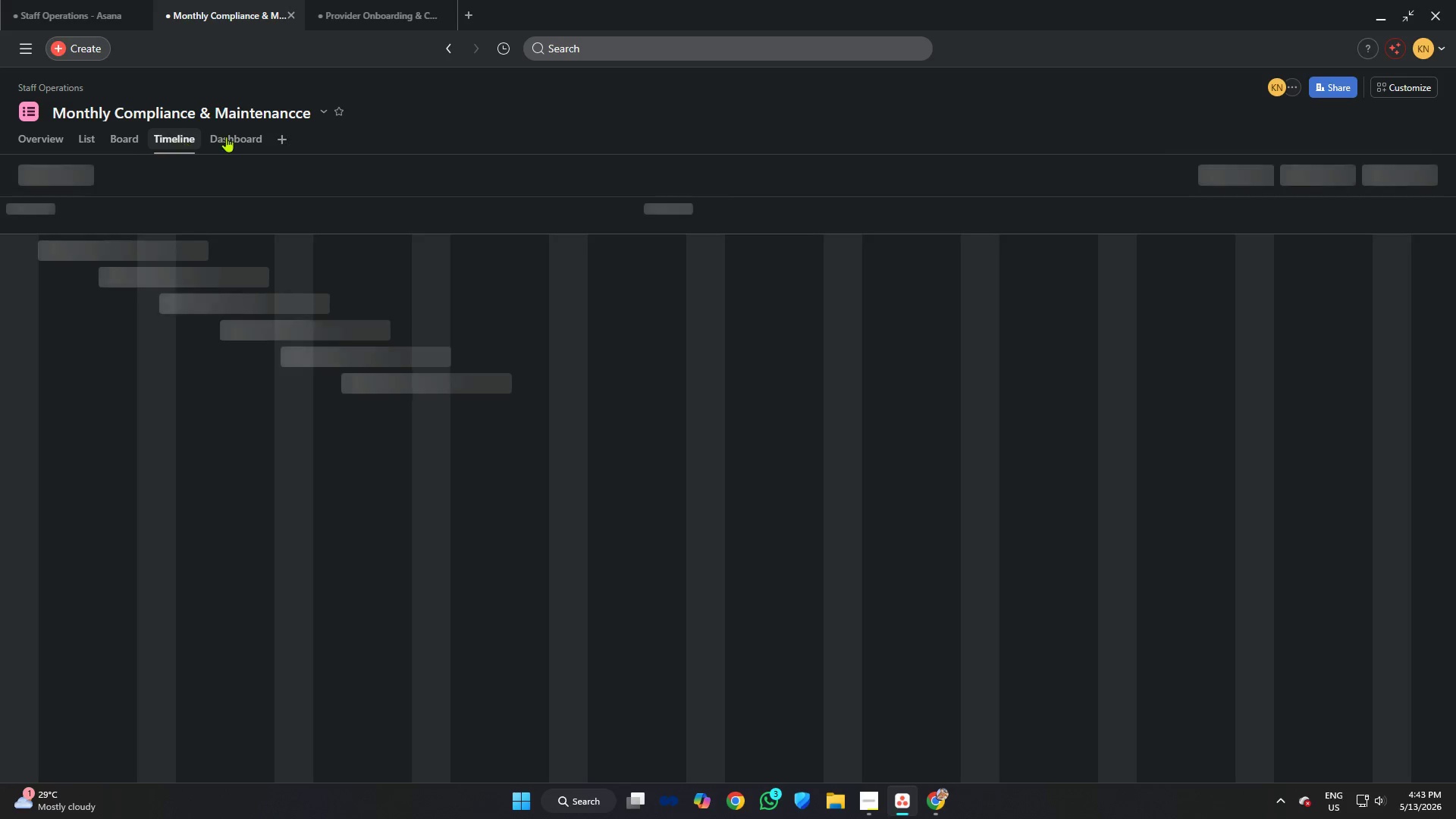 
left_click([239, 136])
 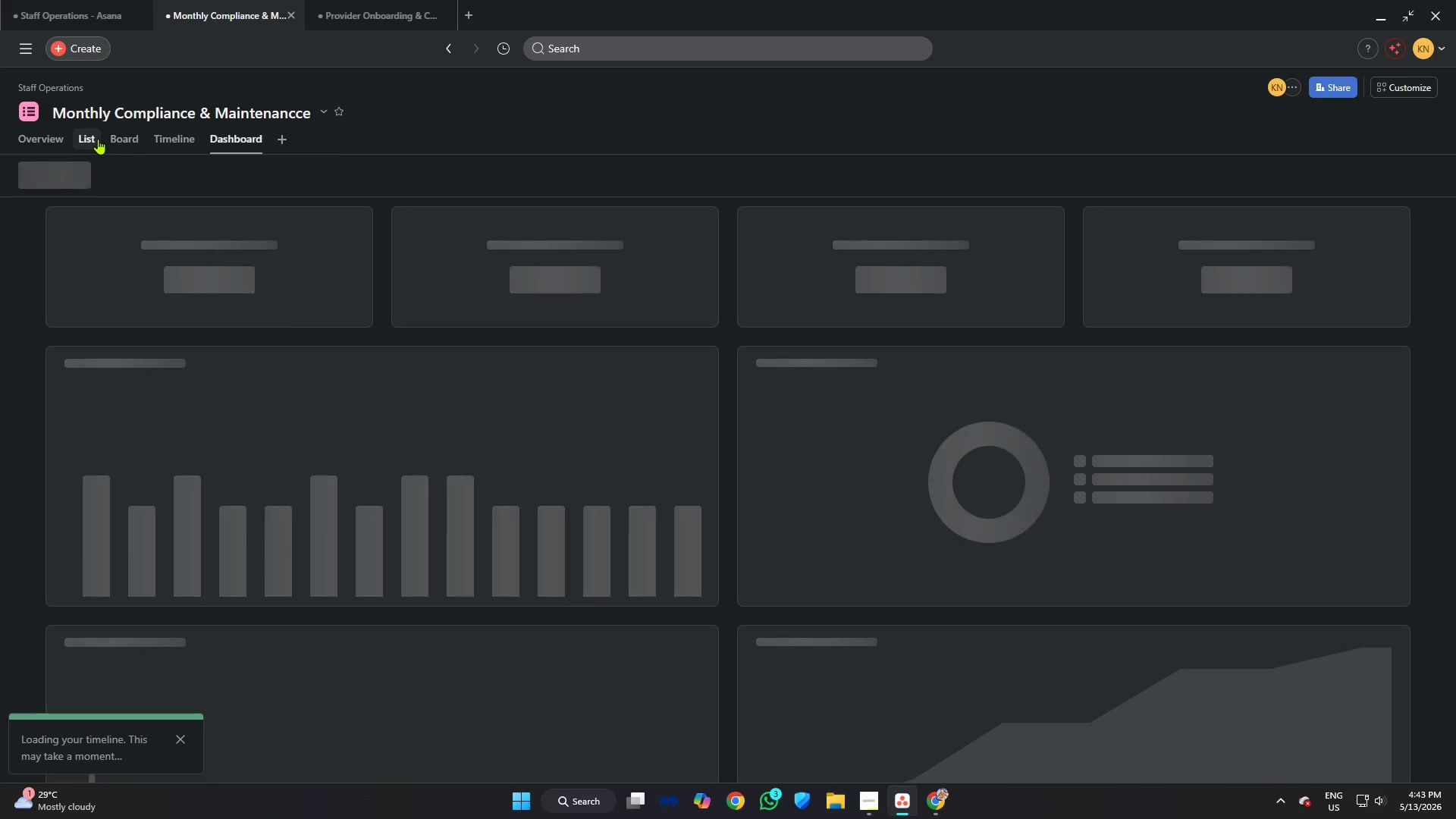 
left_click([117, 139])
 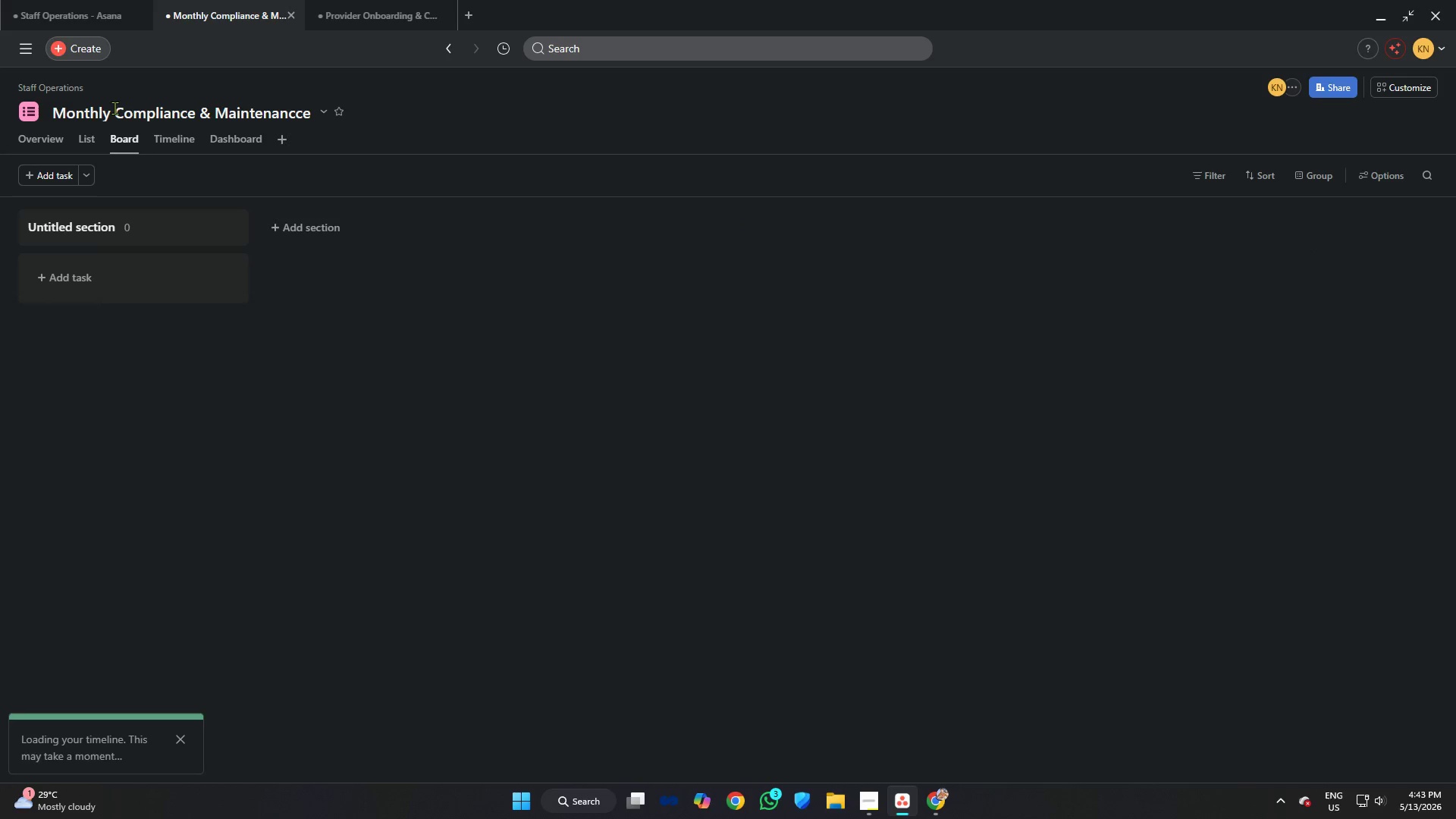 
left_click([85, 0])
 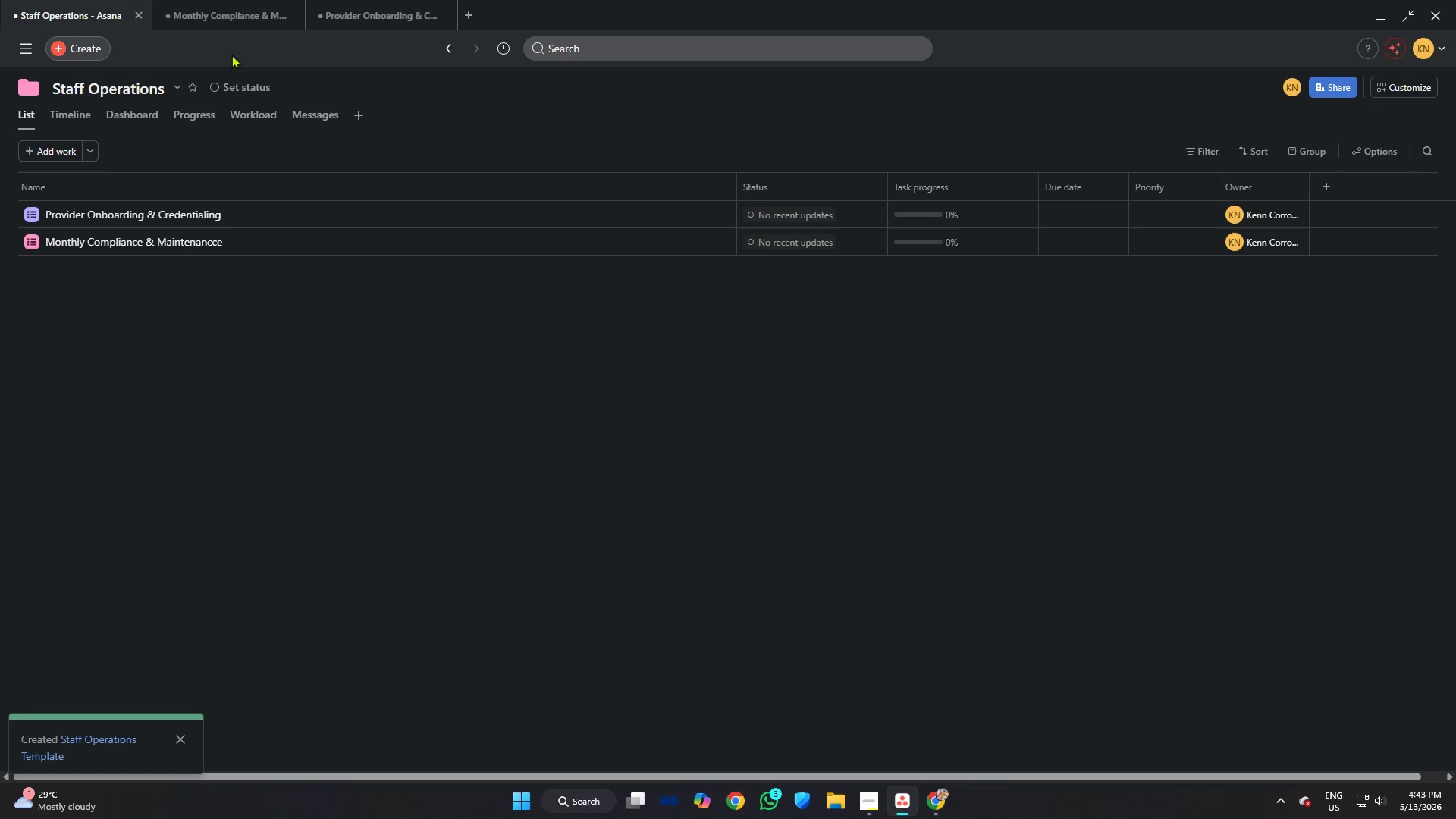 
left_click([142, 214])
 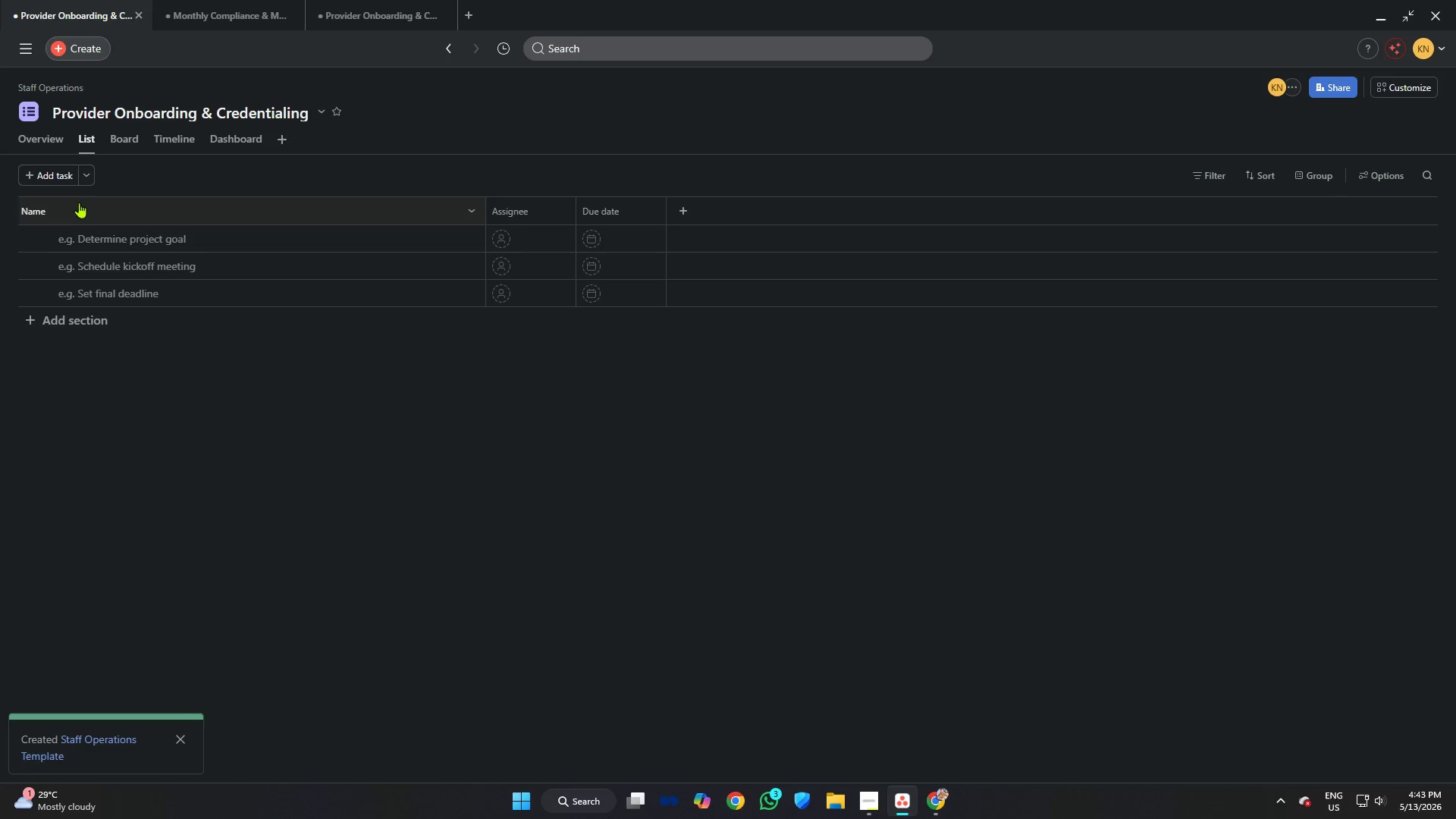 
wait(5.7)
 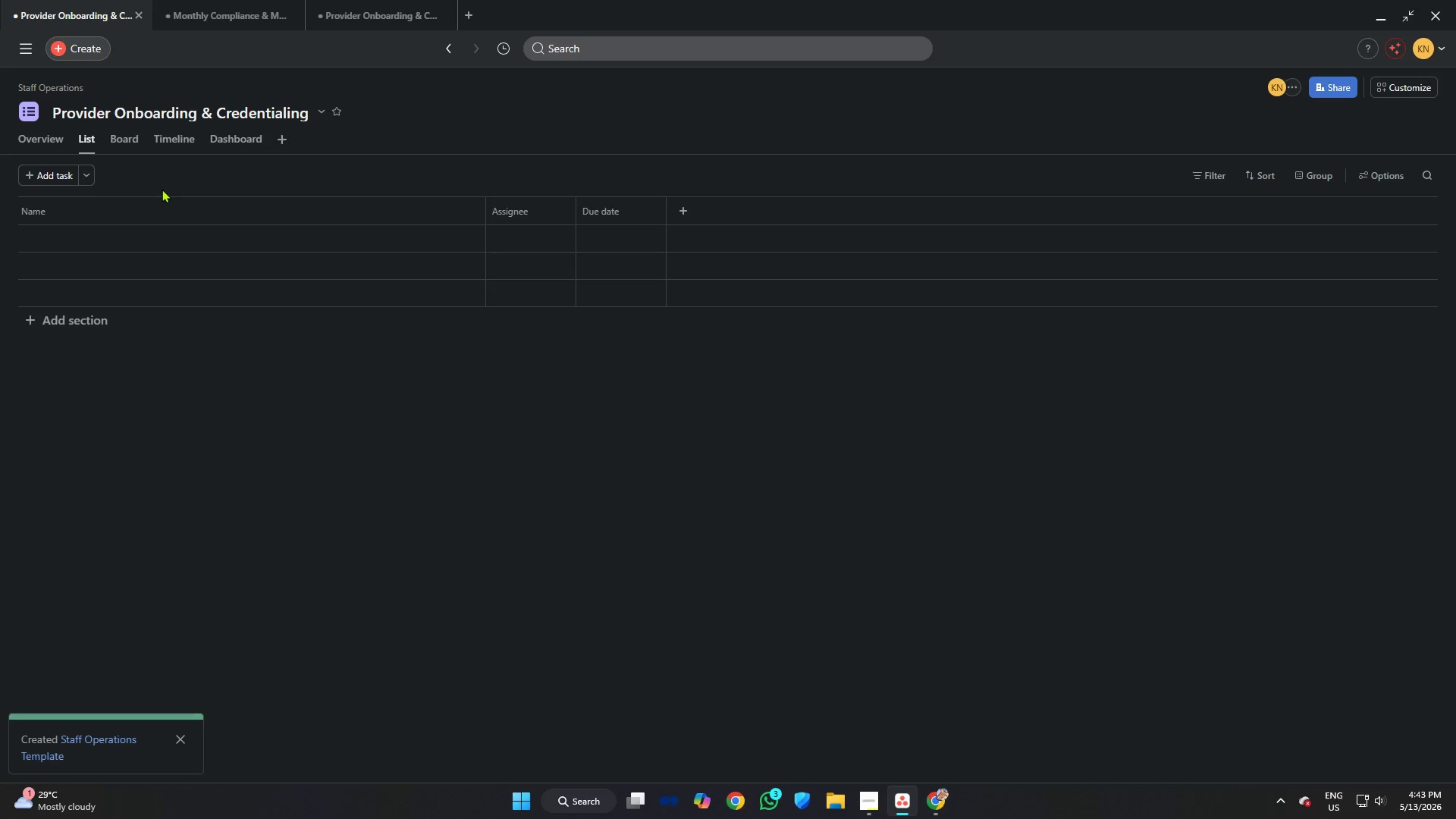 
left_click([323, 114])